 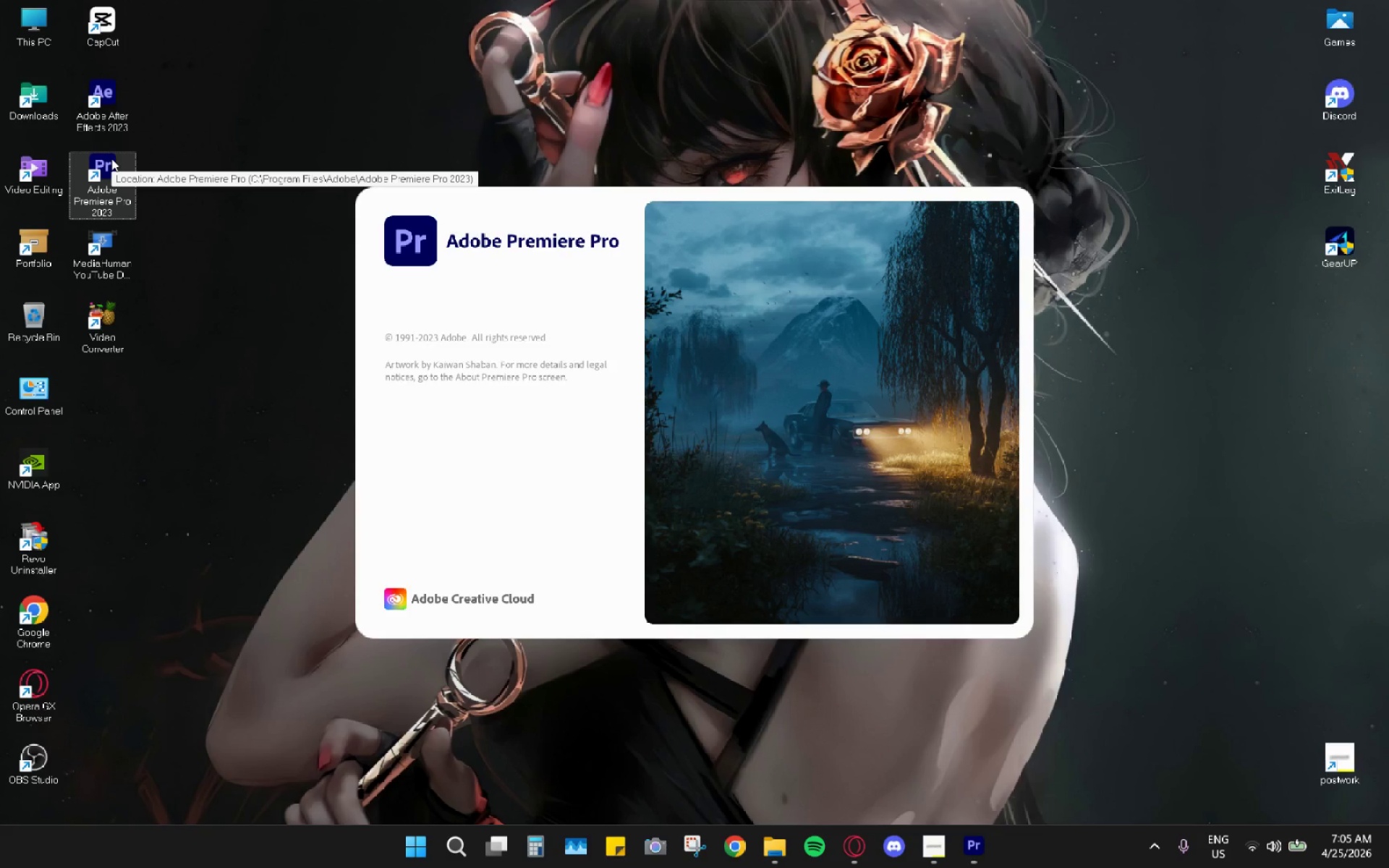 
left_click([79, 161])
 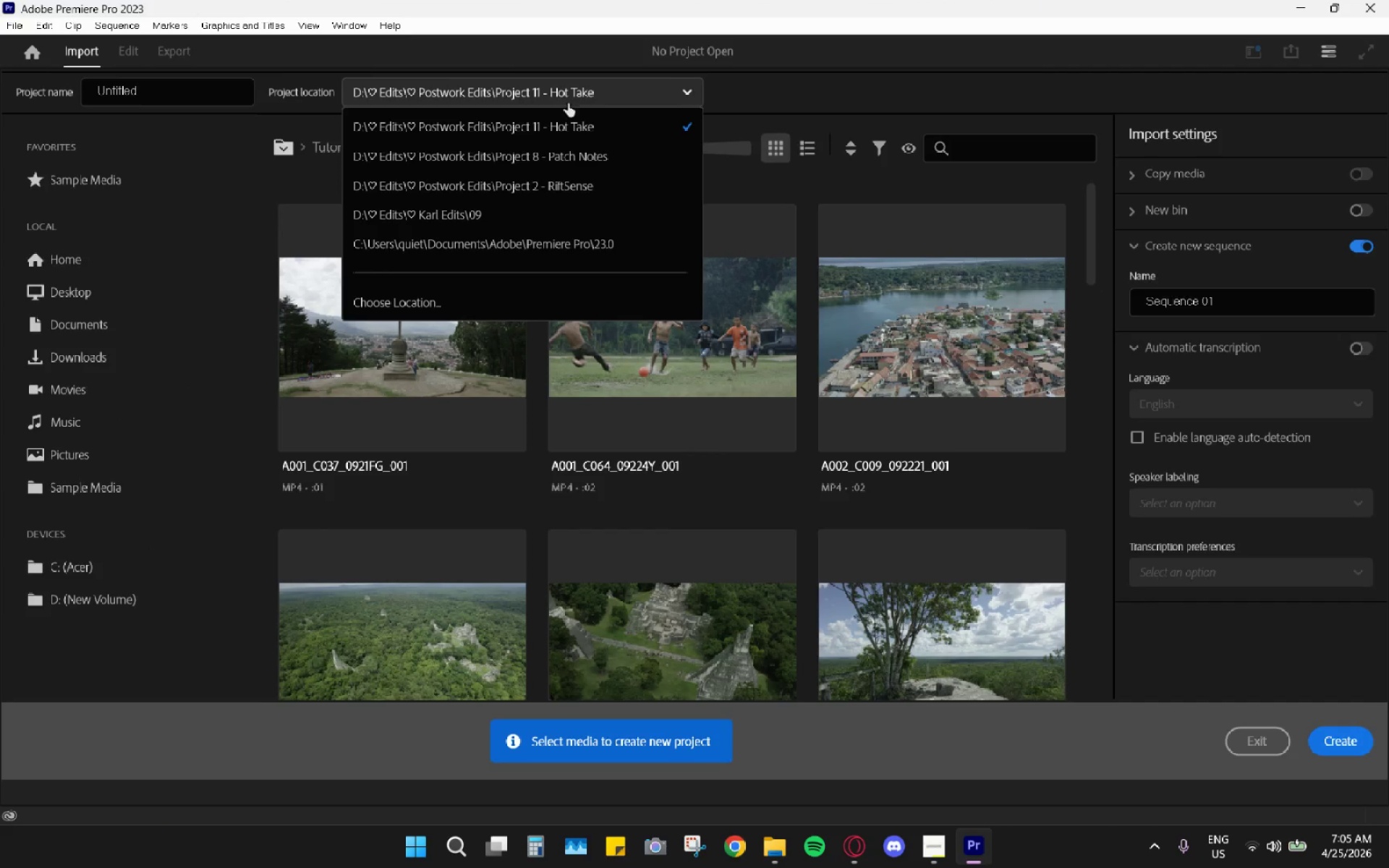 
left_click([409, 301])
 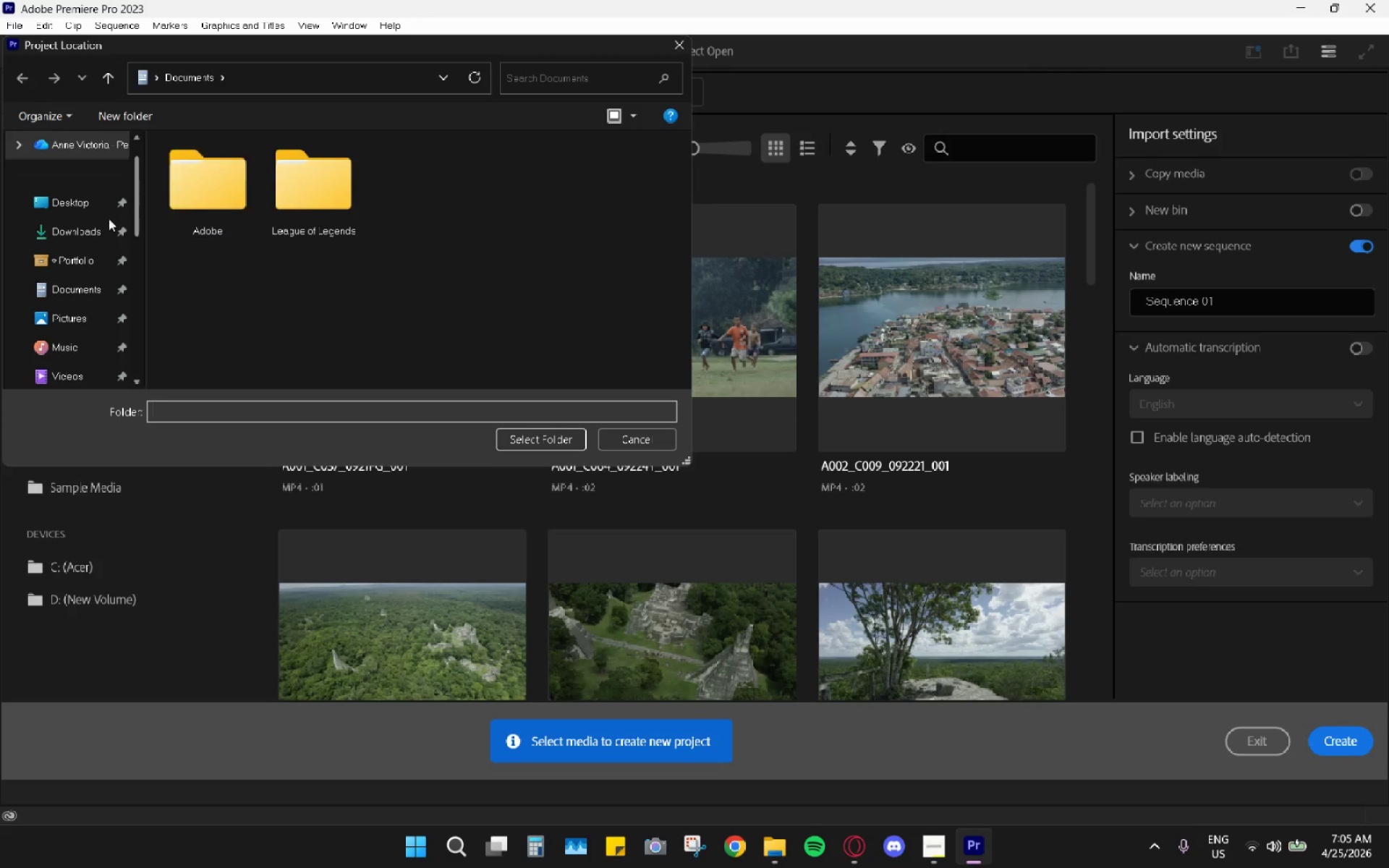 
left_click([68, 235])
 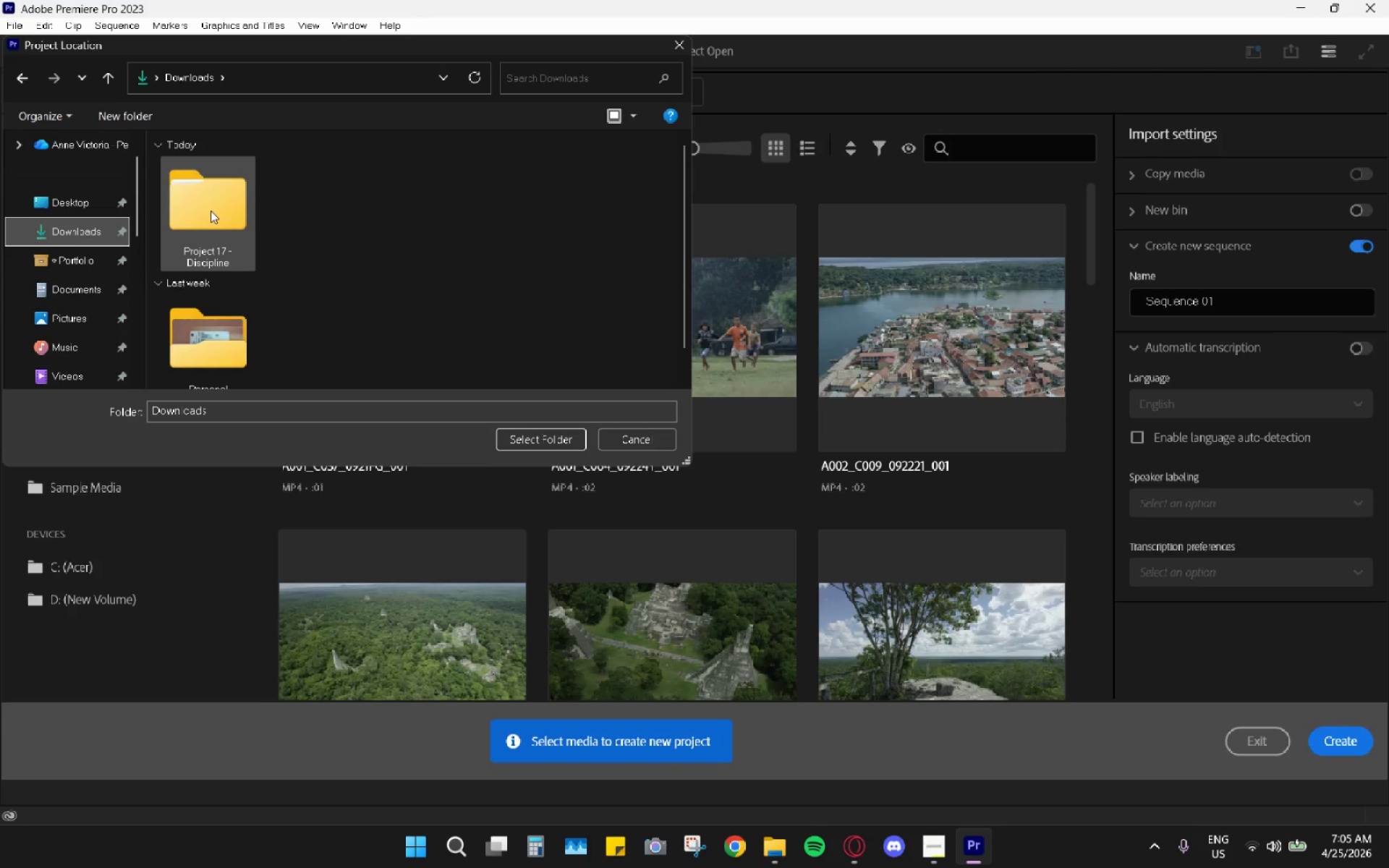 
left_click([223, 206])
 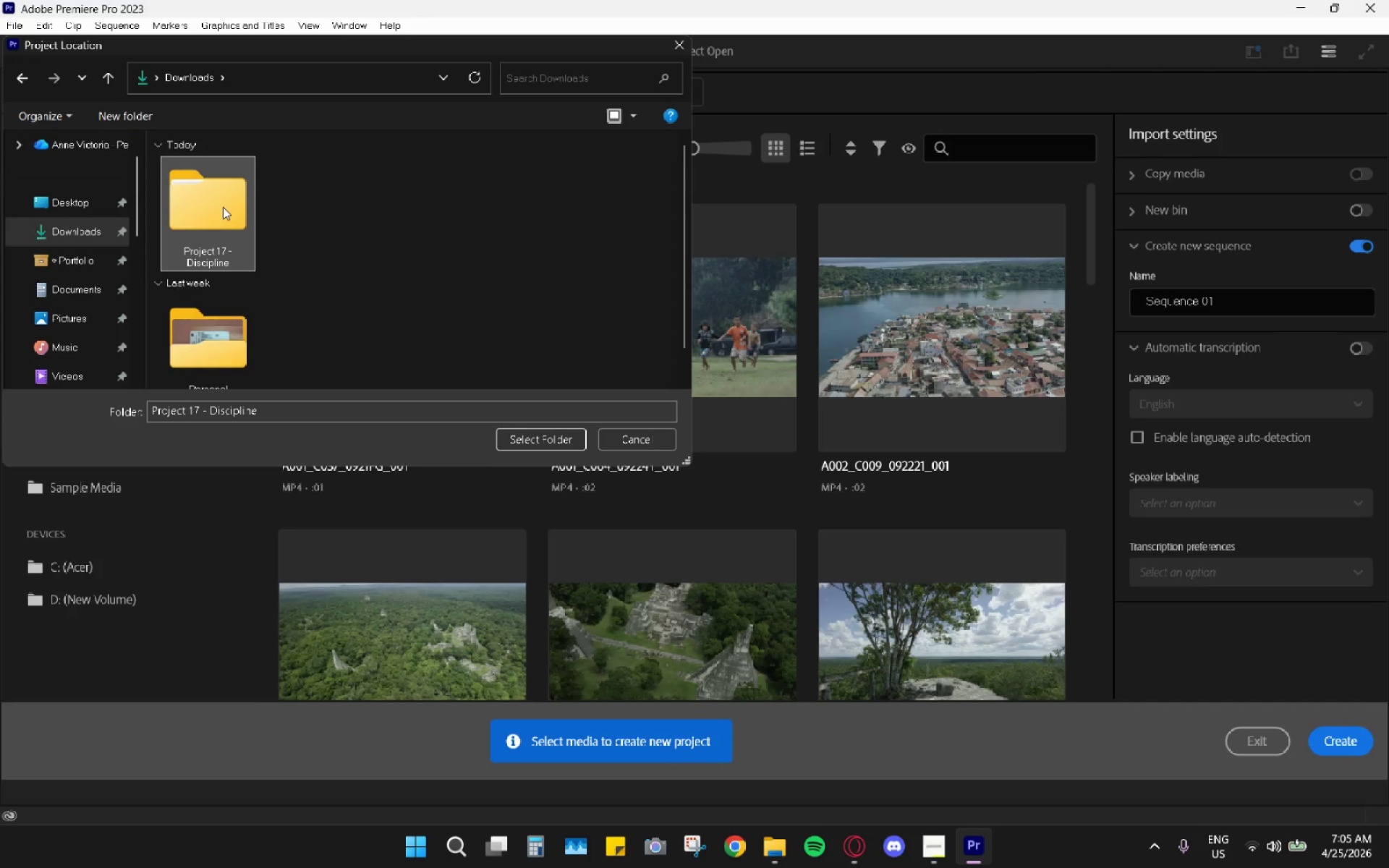 
double_click([223, 207])
 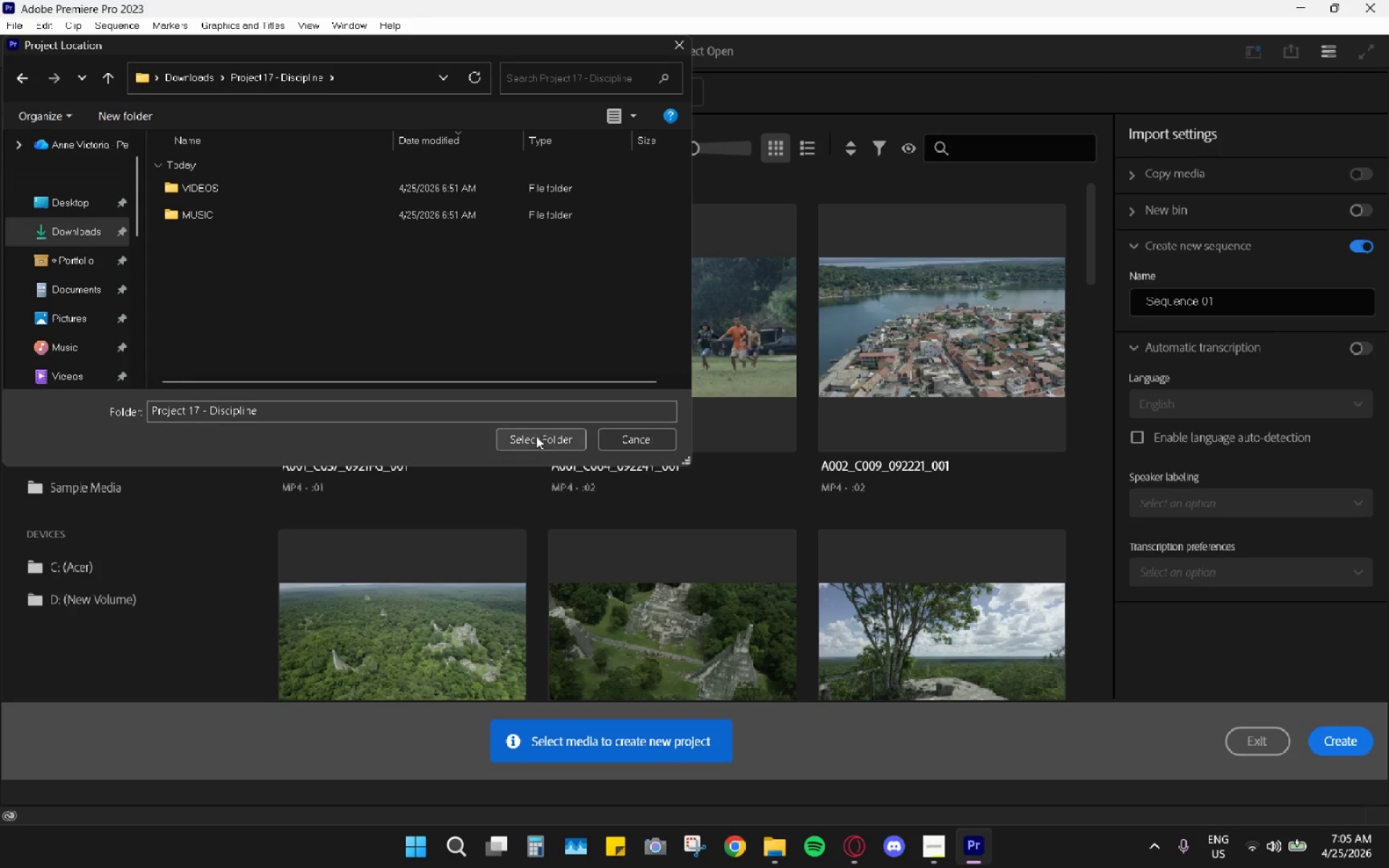 
left_click([537, 439])
 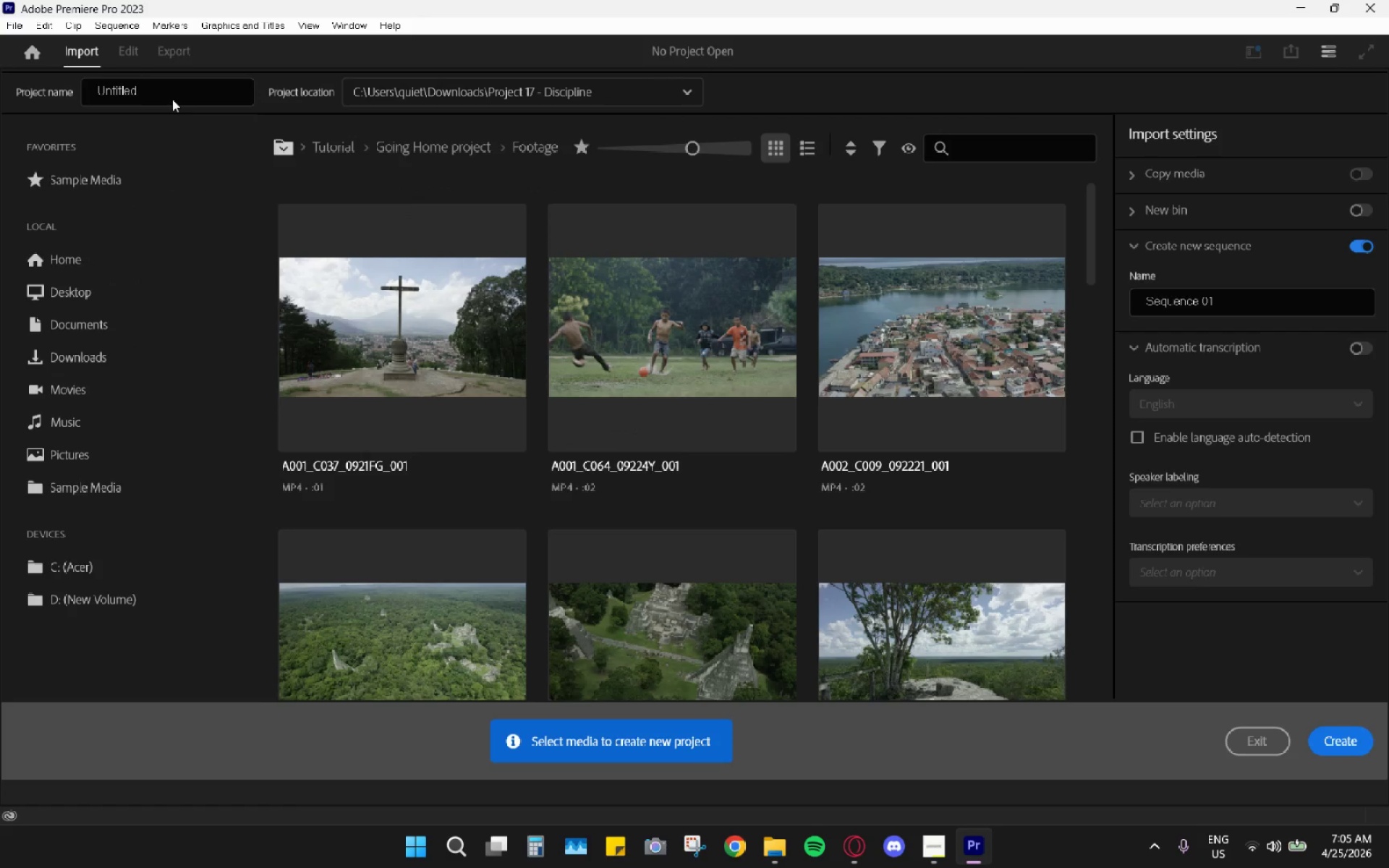 
double_click([171, 95])
 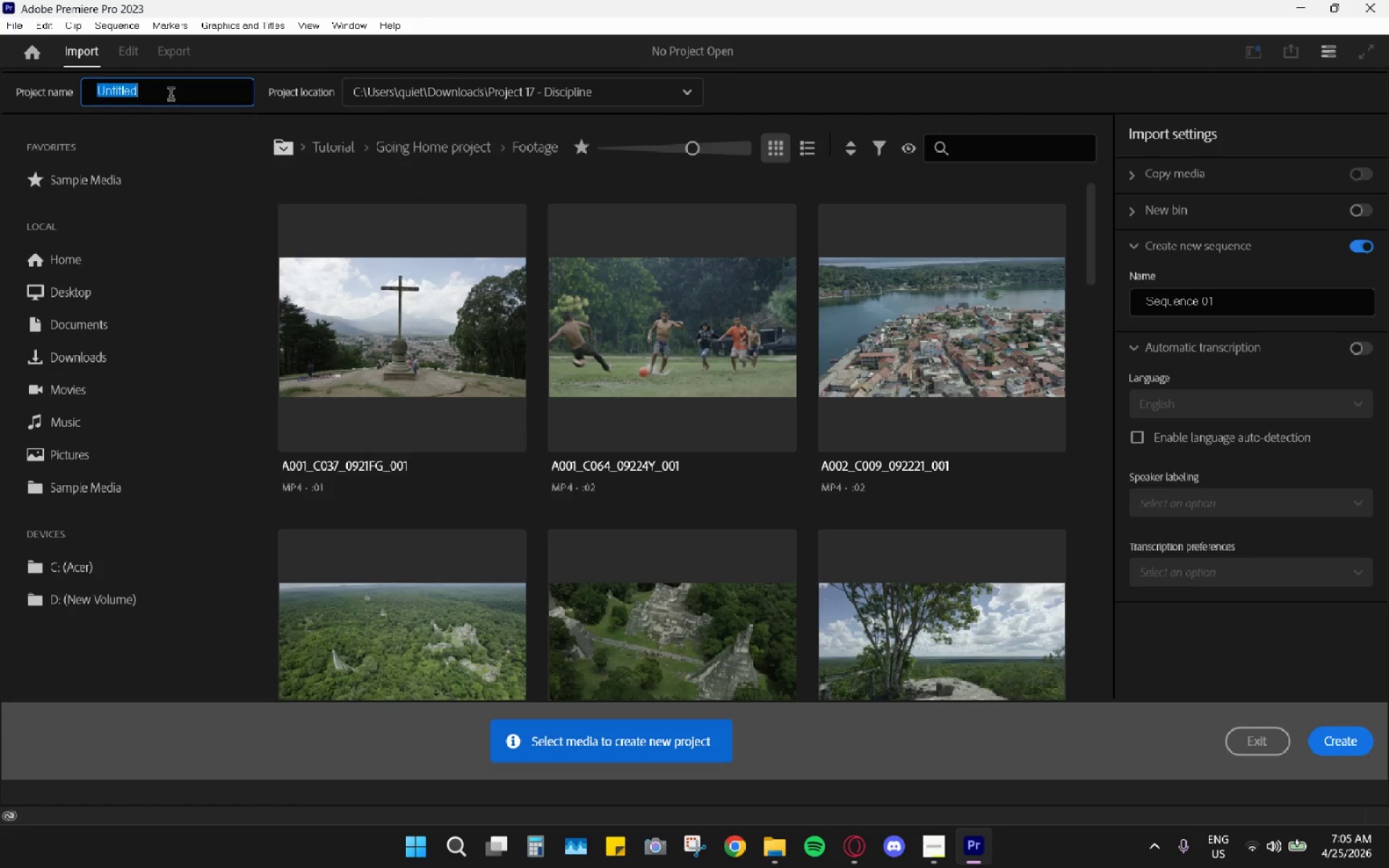 
type(Project 17)
 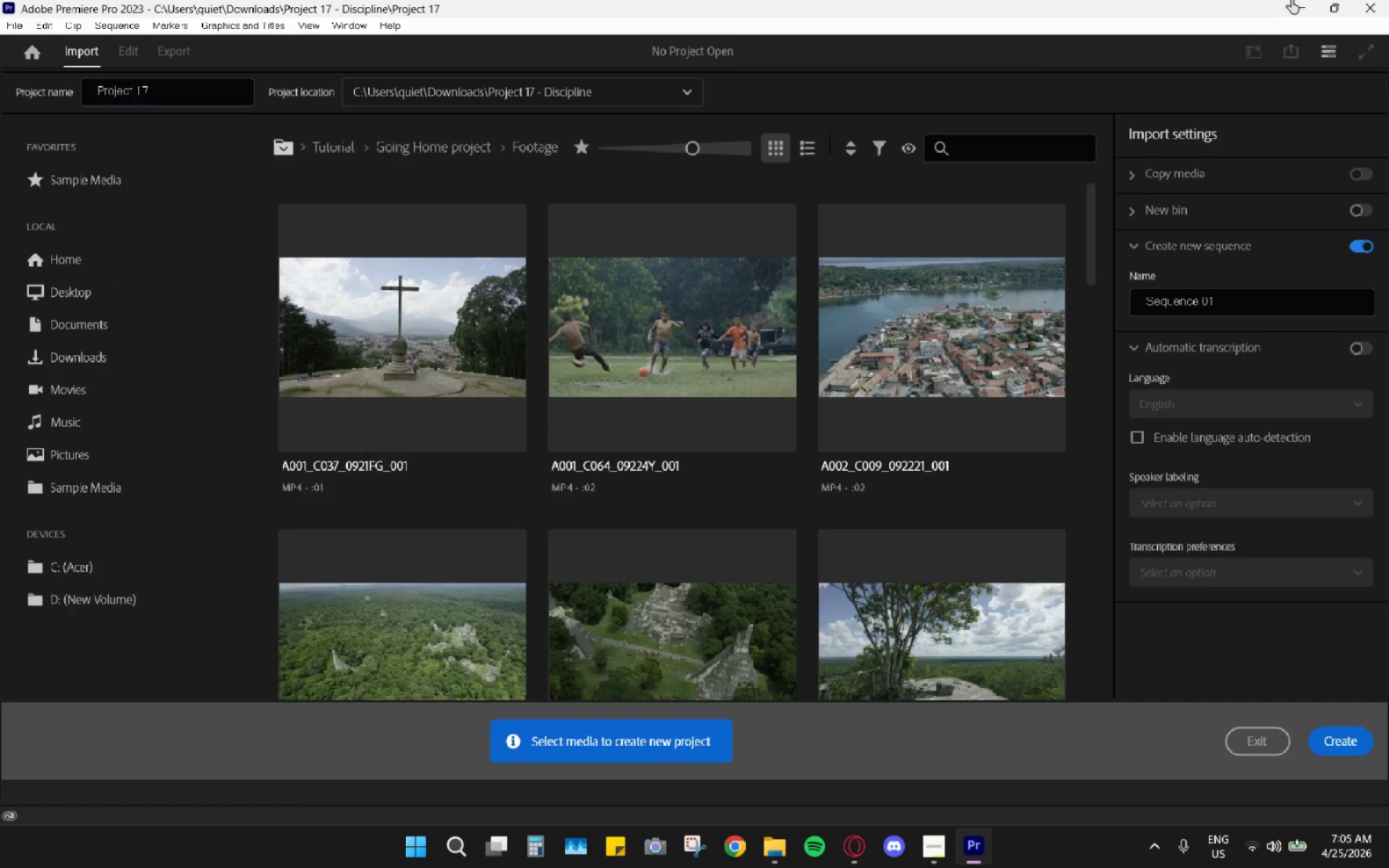 
left_click([1296, 7])
 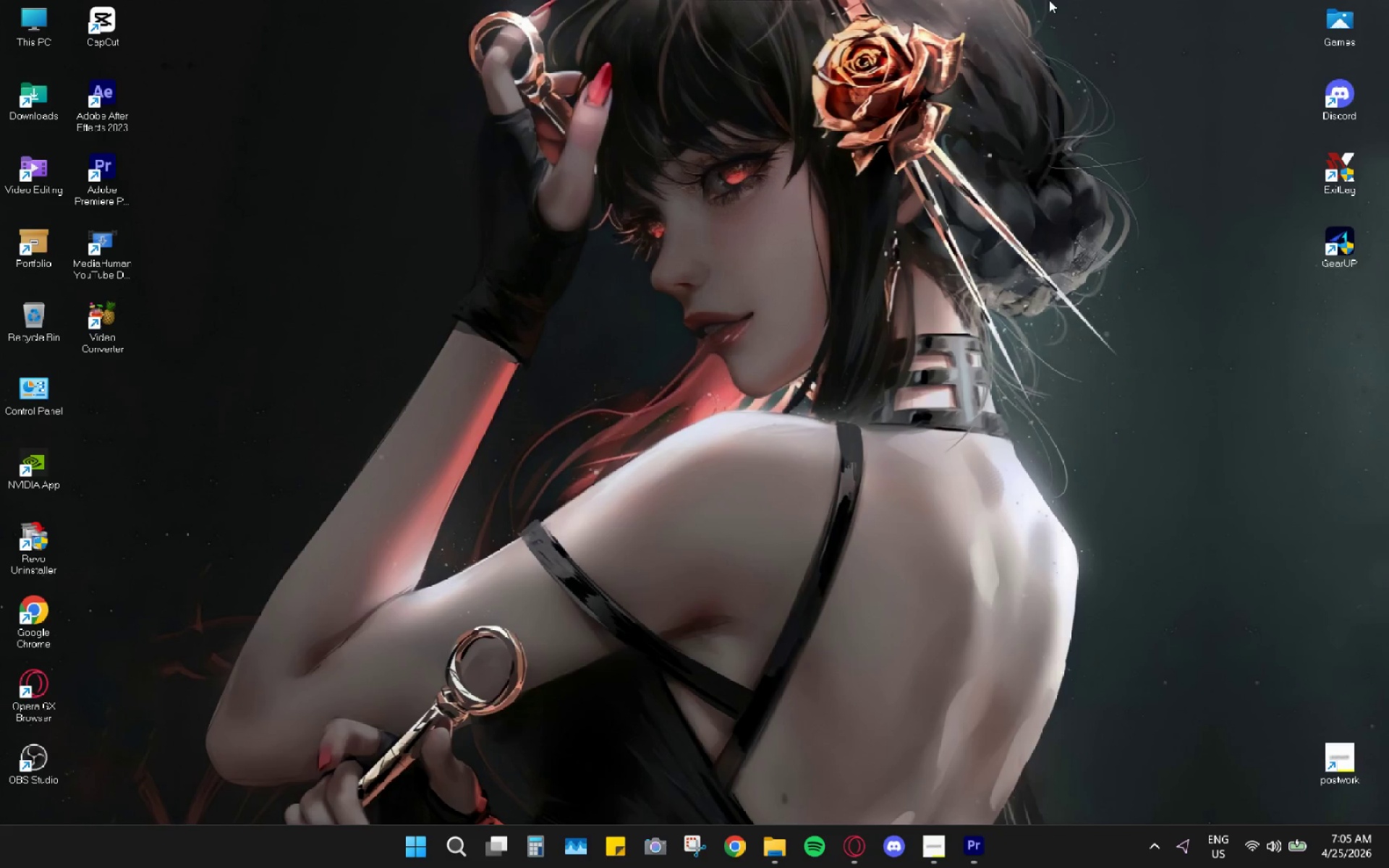 
double_click([27, 244])
 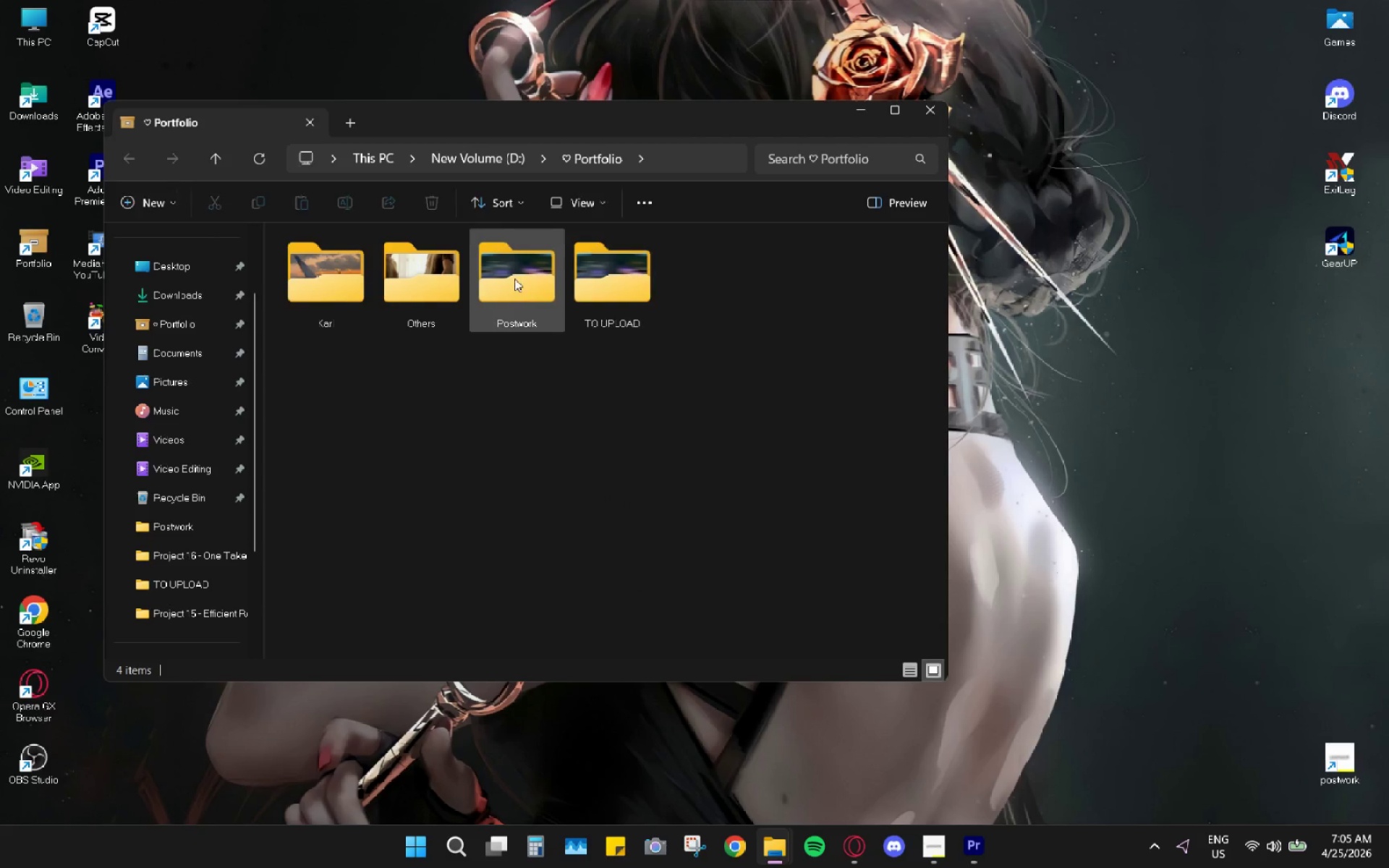 
double_click([513, 279])
 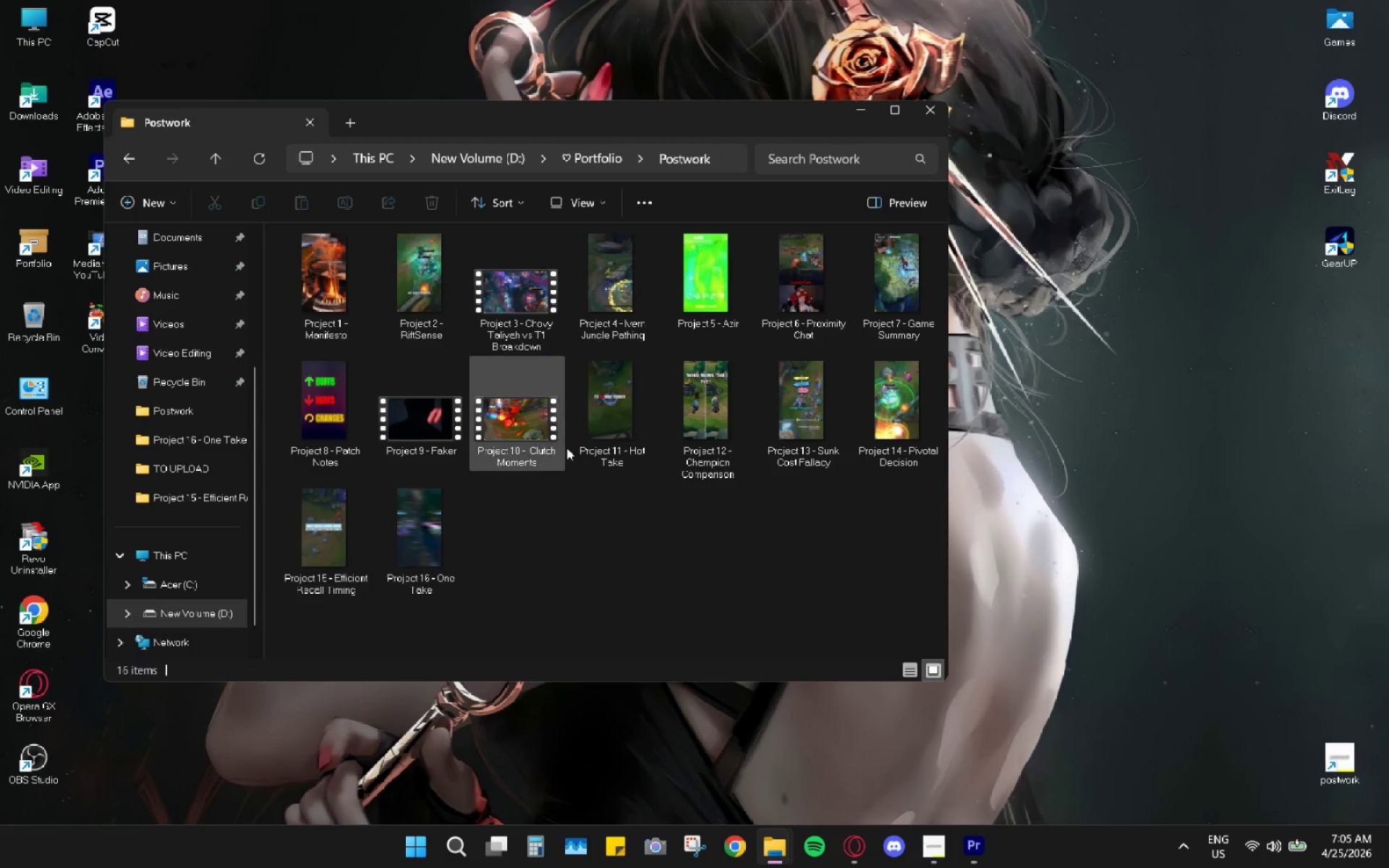 
left_click([944, 103])
 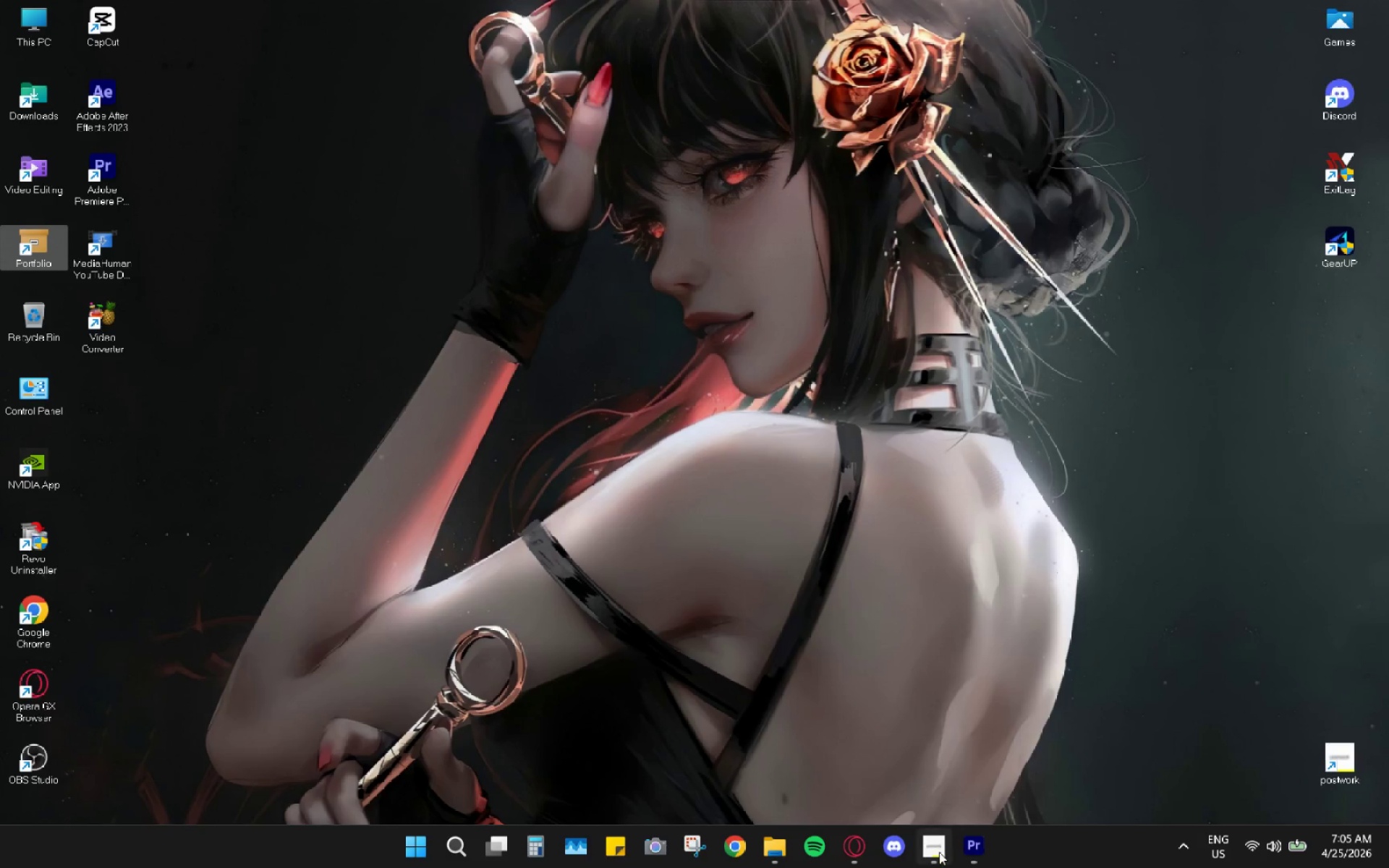 
left_click([967, 851])
 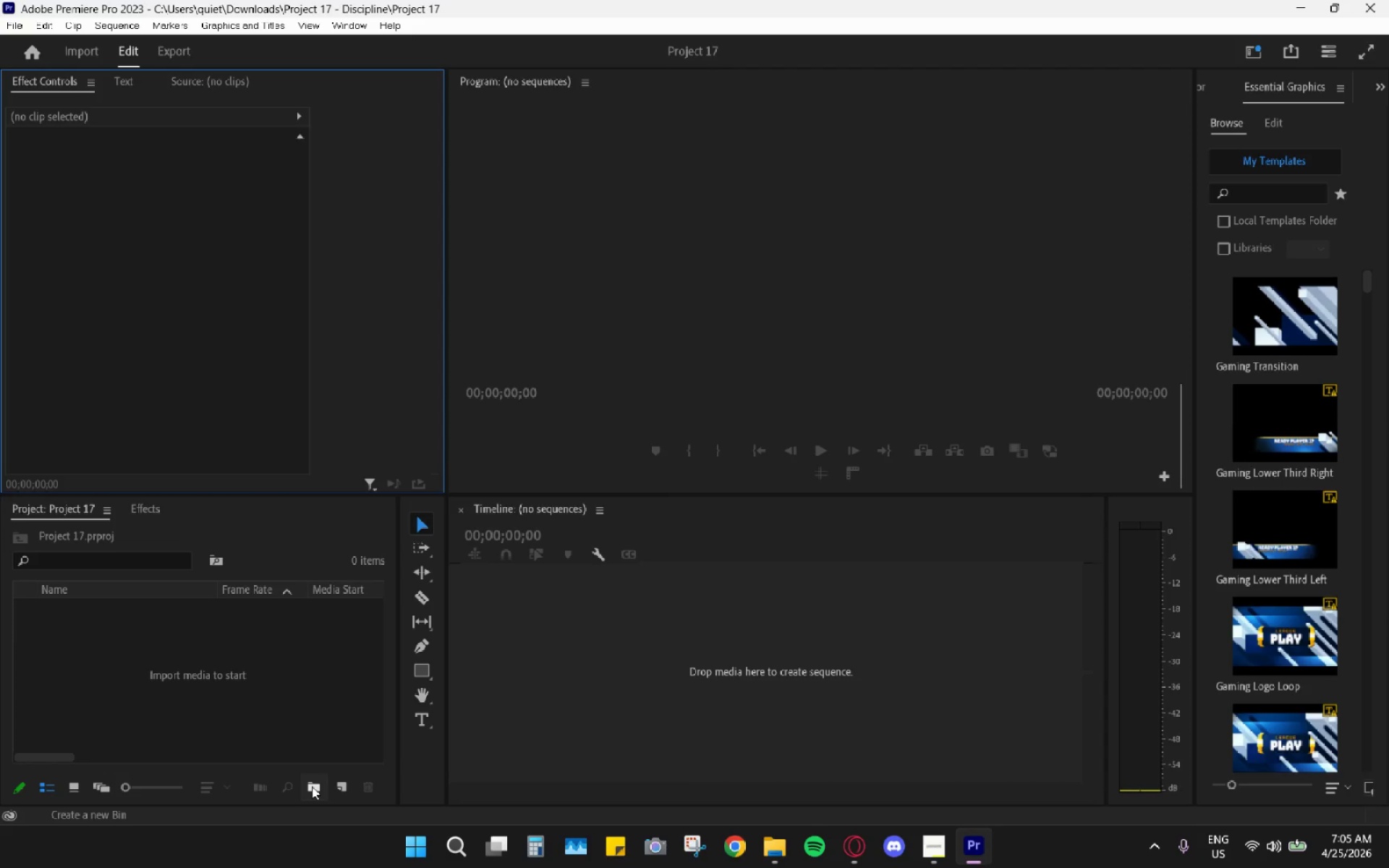 
left_click([331, 785])
 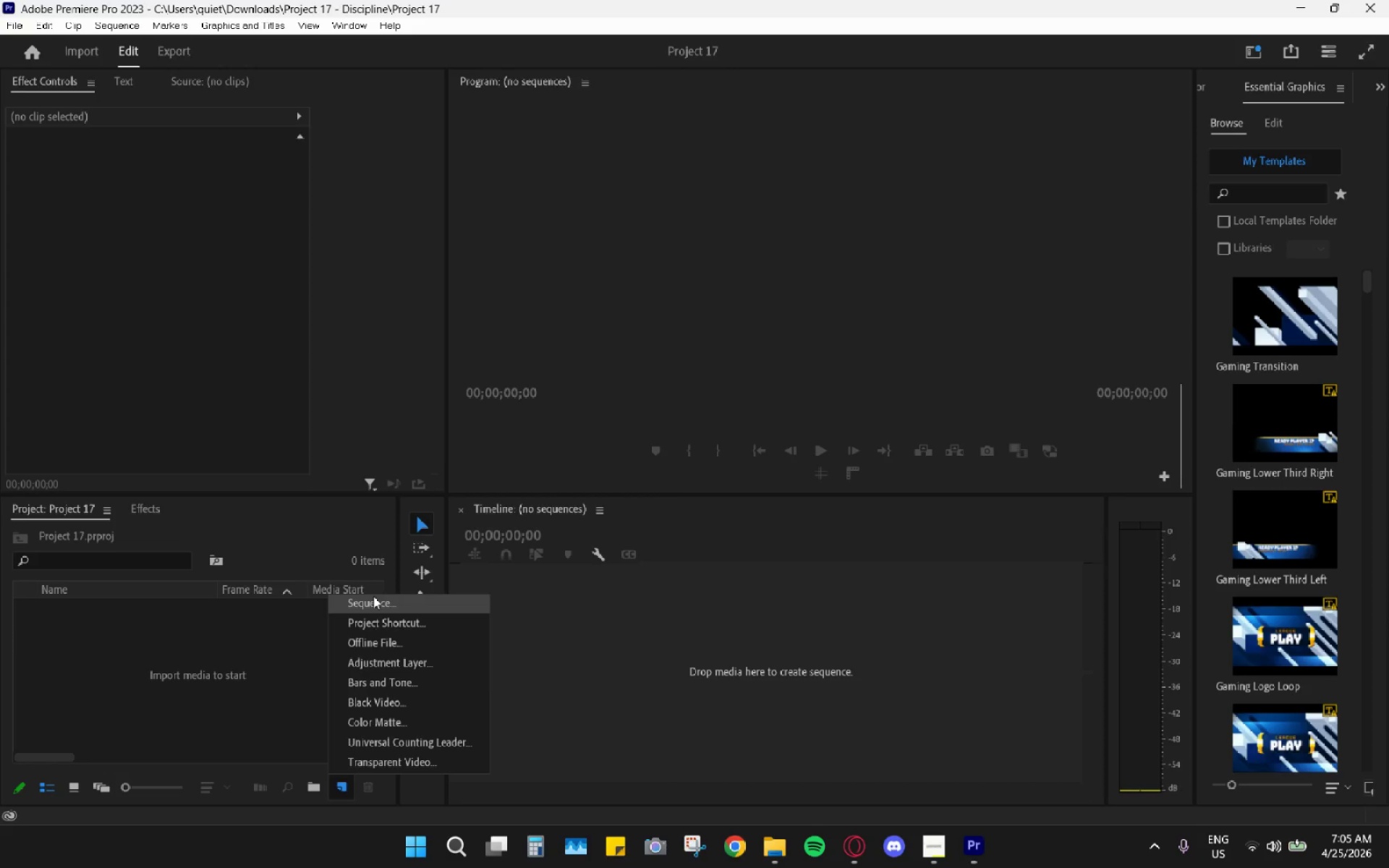 
left_click([373, 596])
 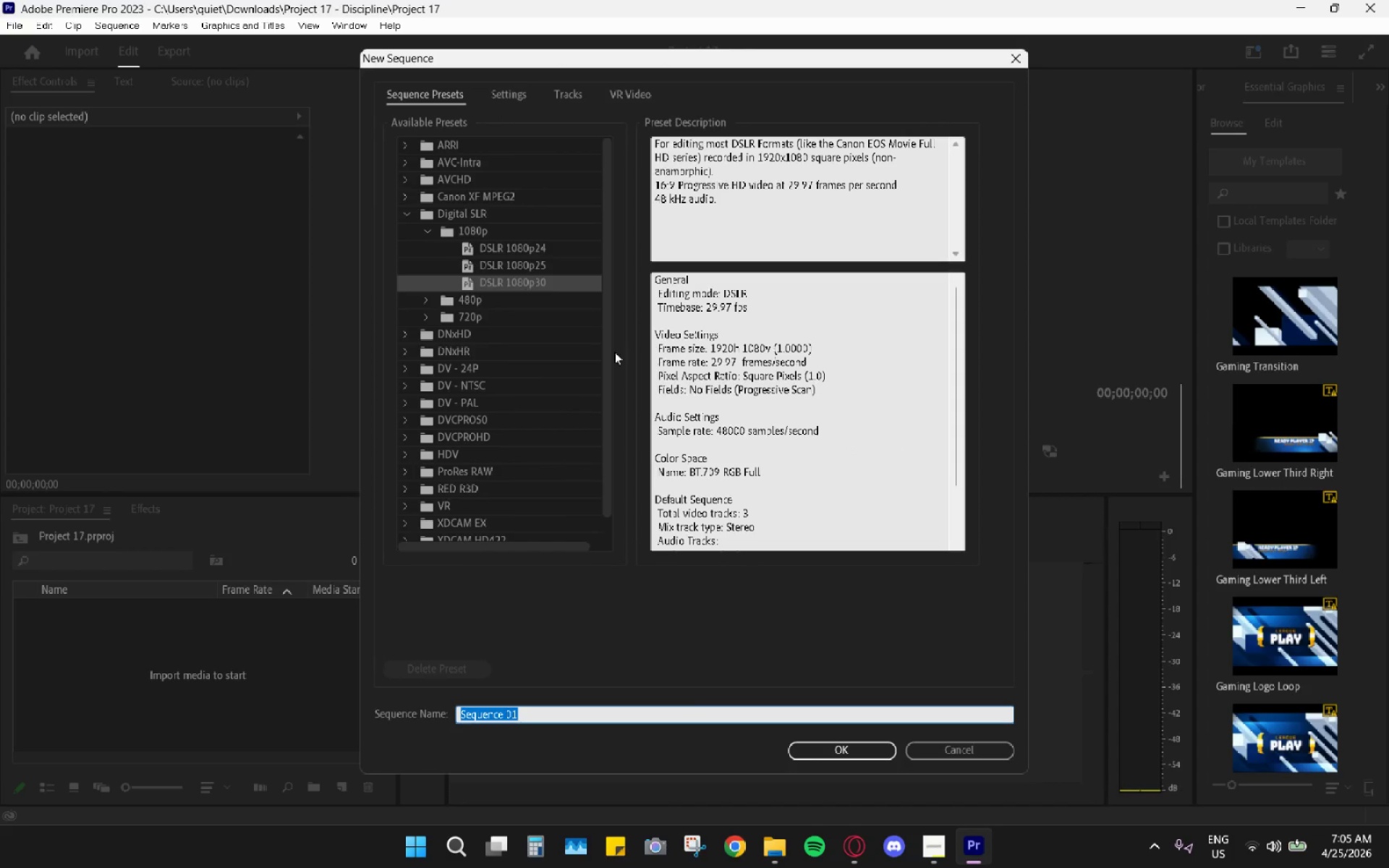 
left_click([925, 853])